 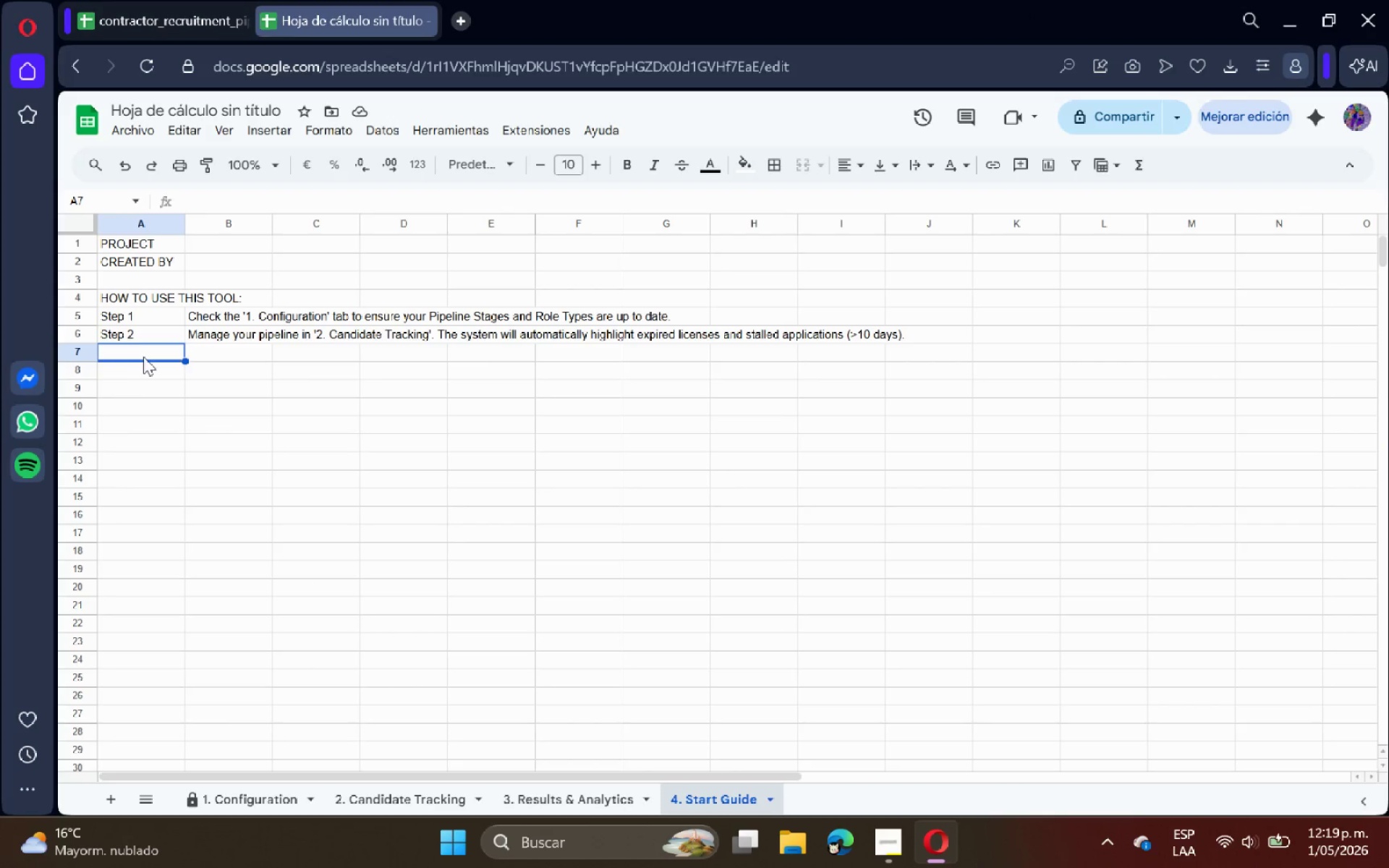 
type(Setp 3)
 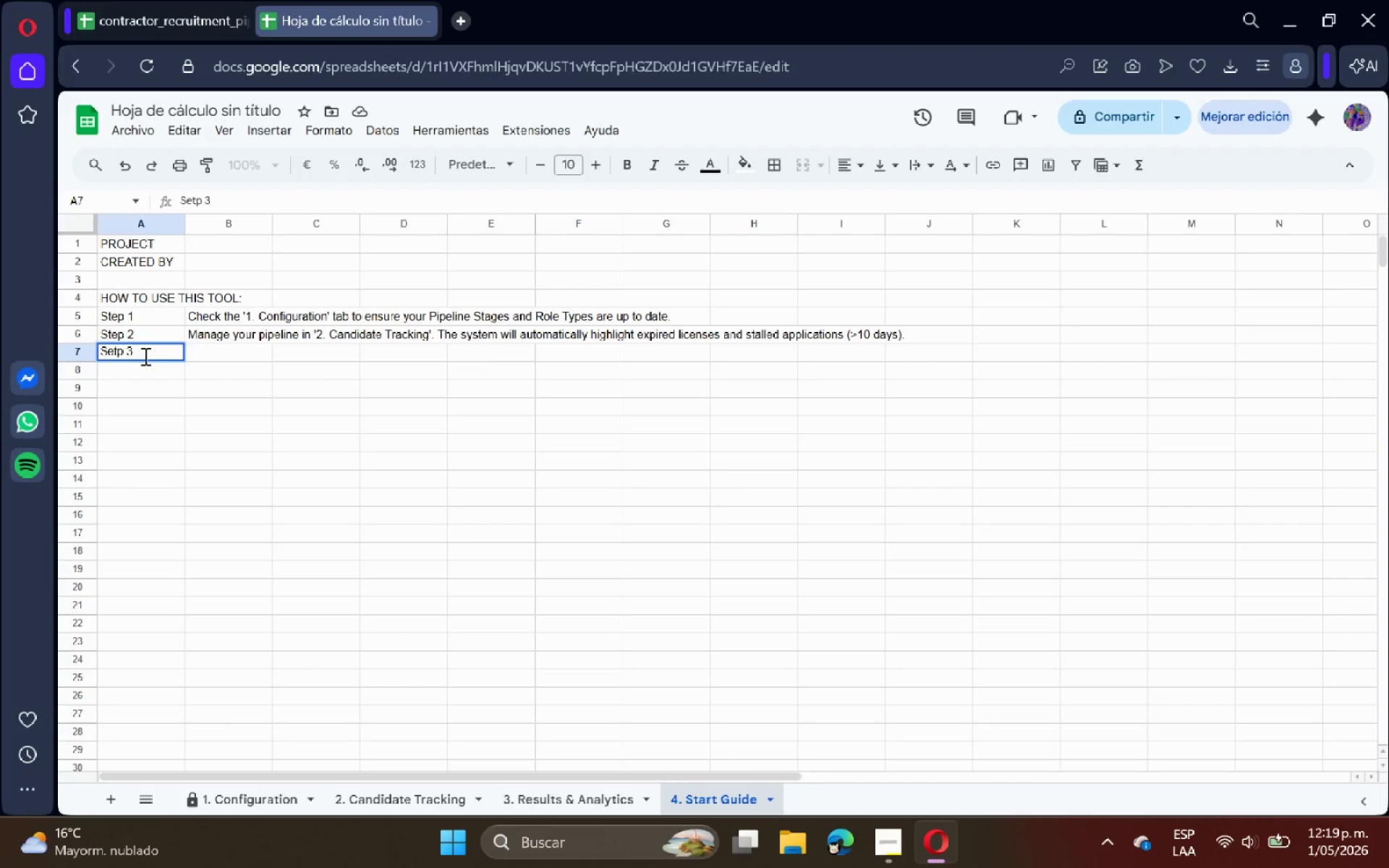 
key(Enter)
 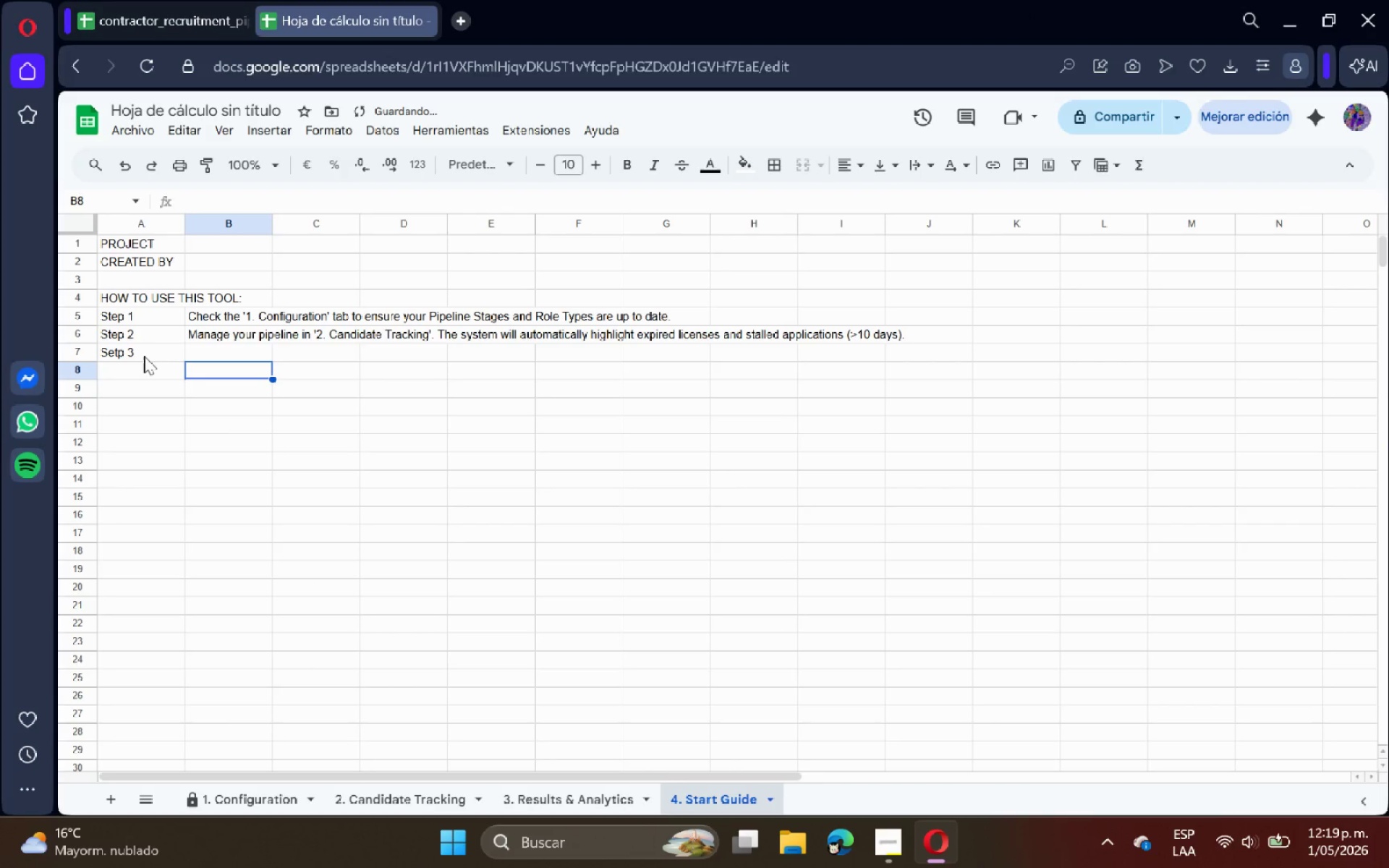 
key(ArrowRight)
 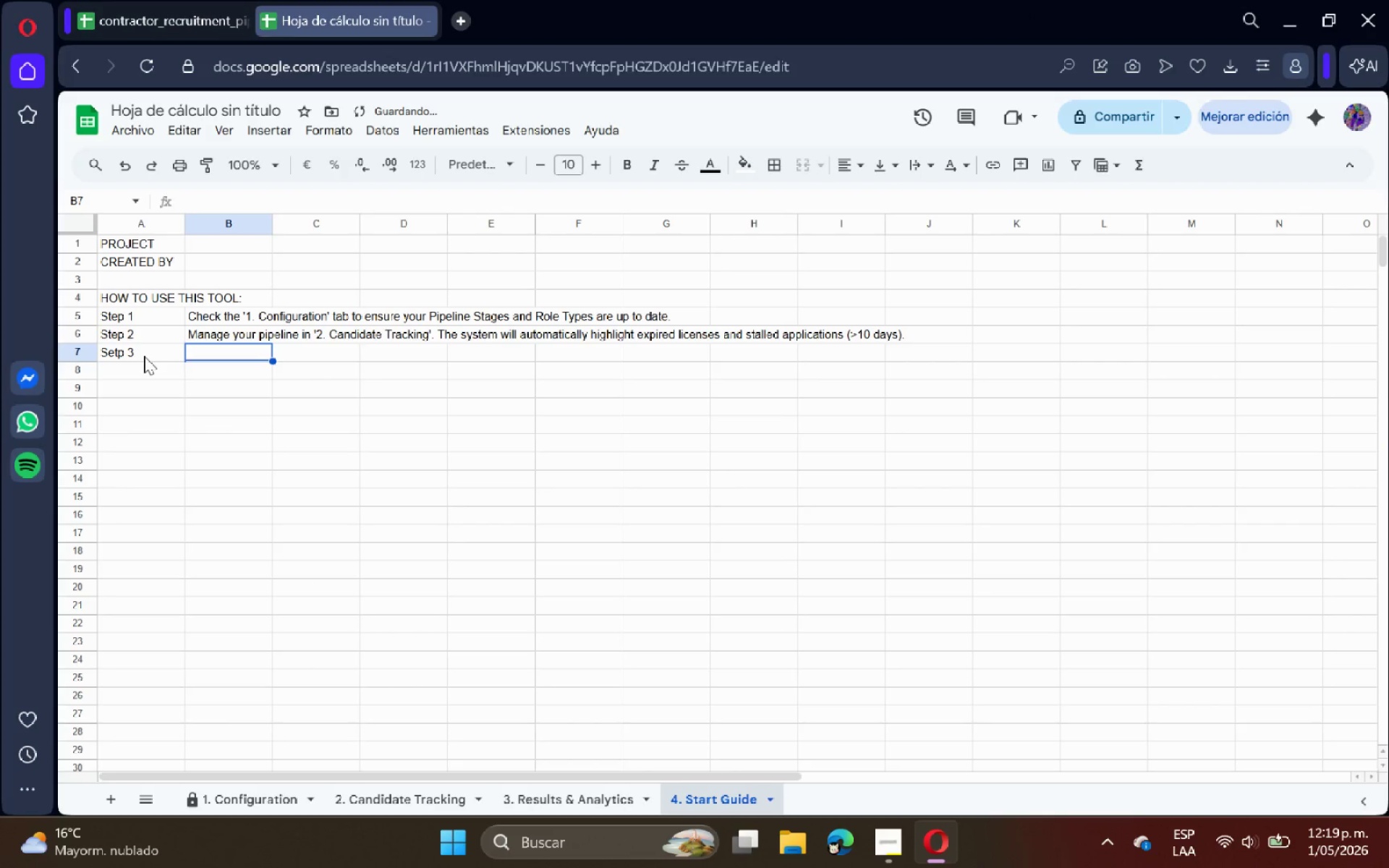 
key(ArrowUp)
 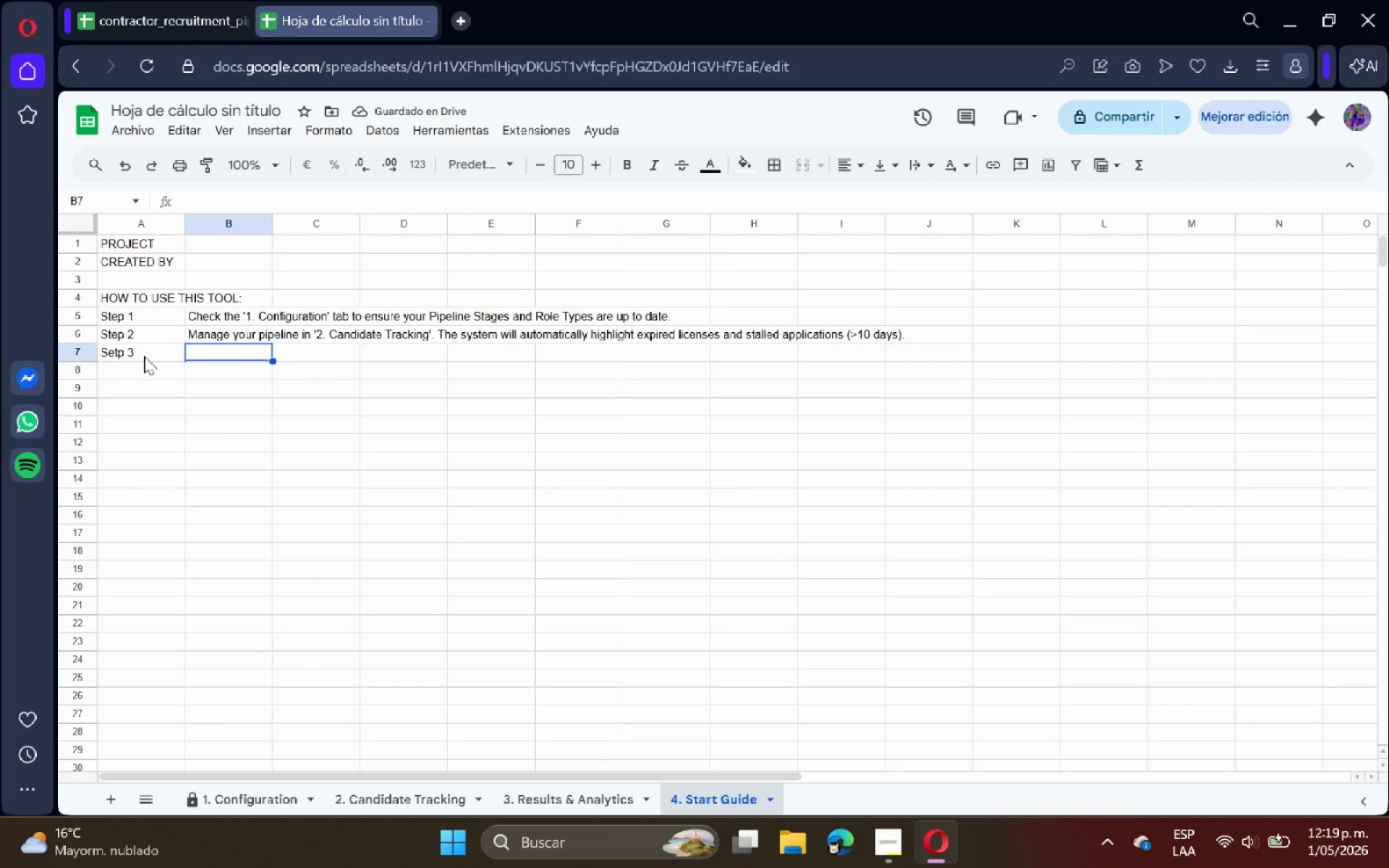 
type(Review [3. Results ^ Anay)
key(Backspace)
type(lytics[ to instantly identidy)
key(Backspace)
key(Backspace)
type(fy regional coverage ga)
key(Backspace)
type(aps across your Active network.)
 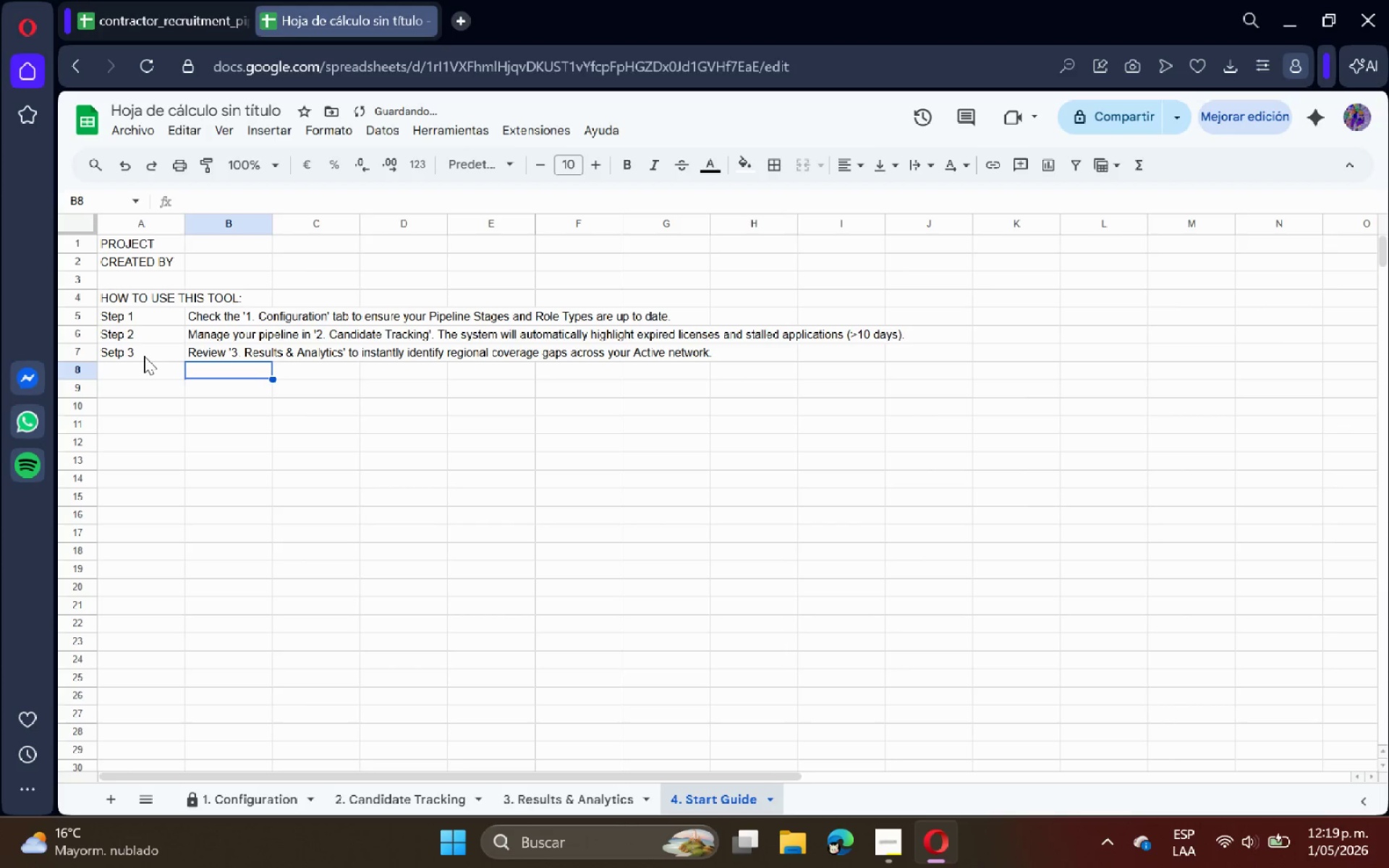 
 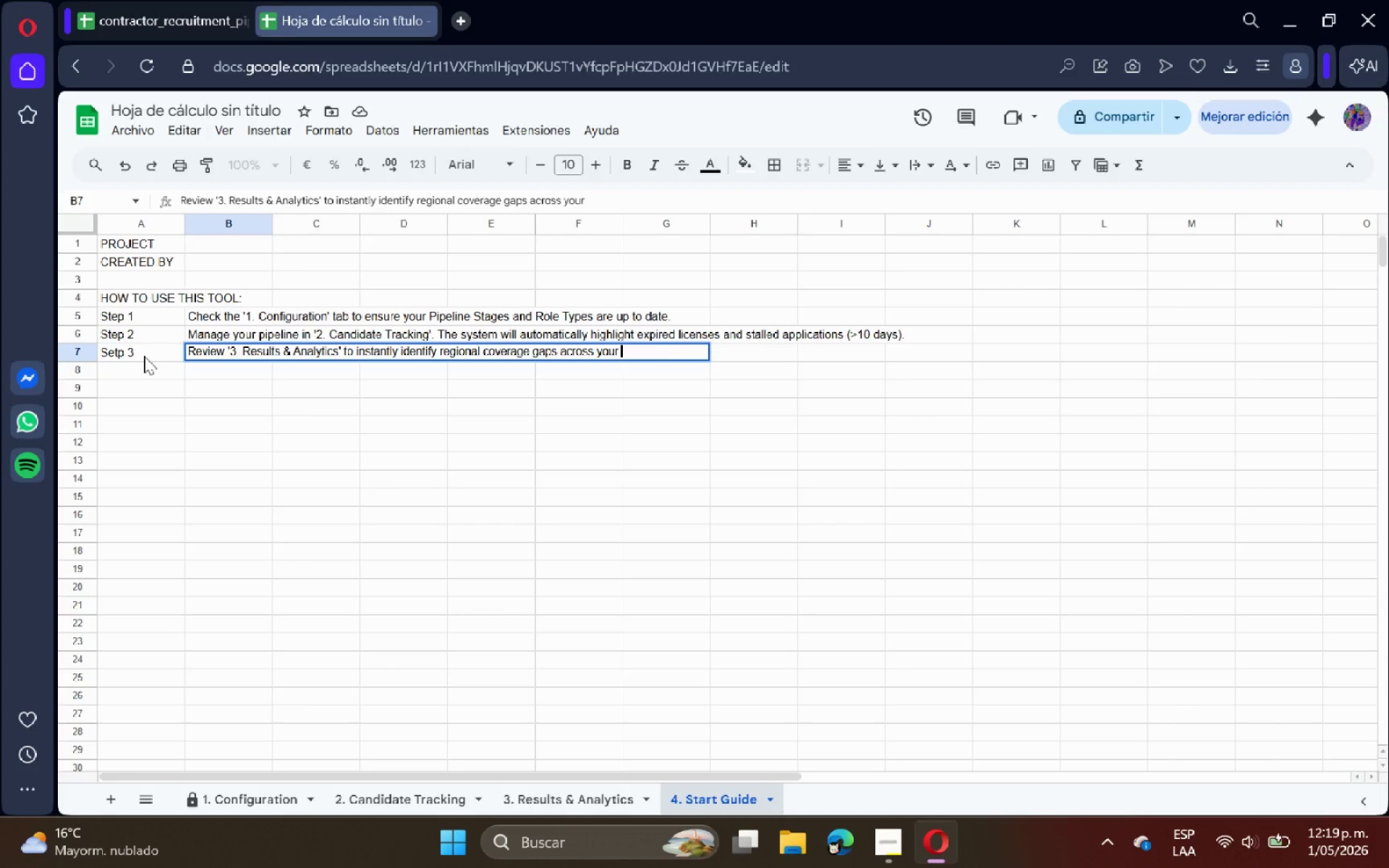 
key(Enter)
 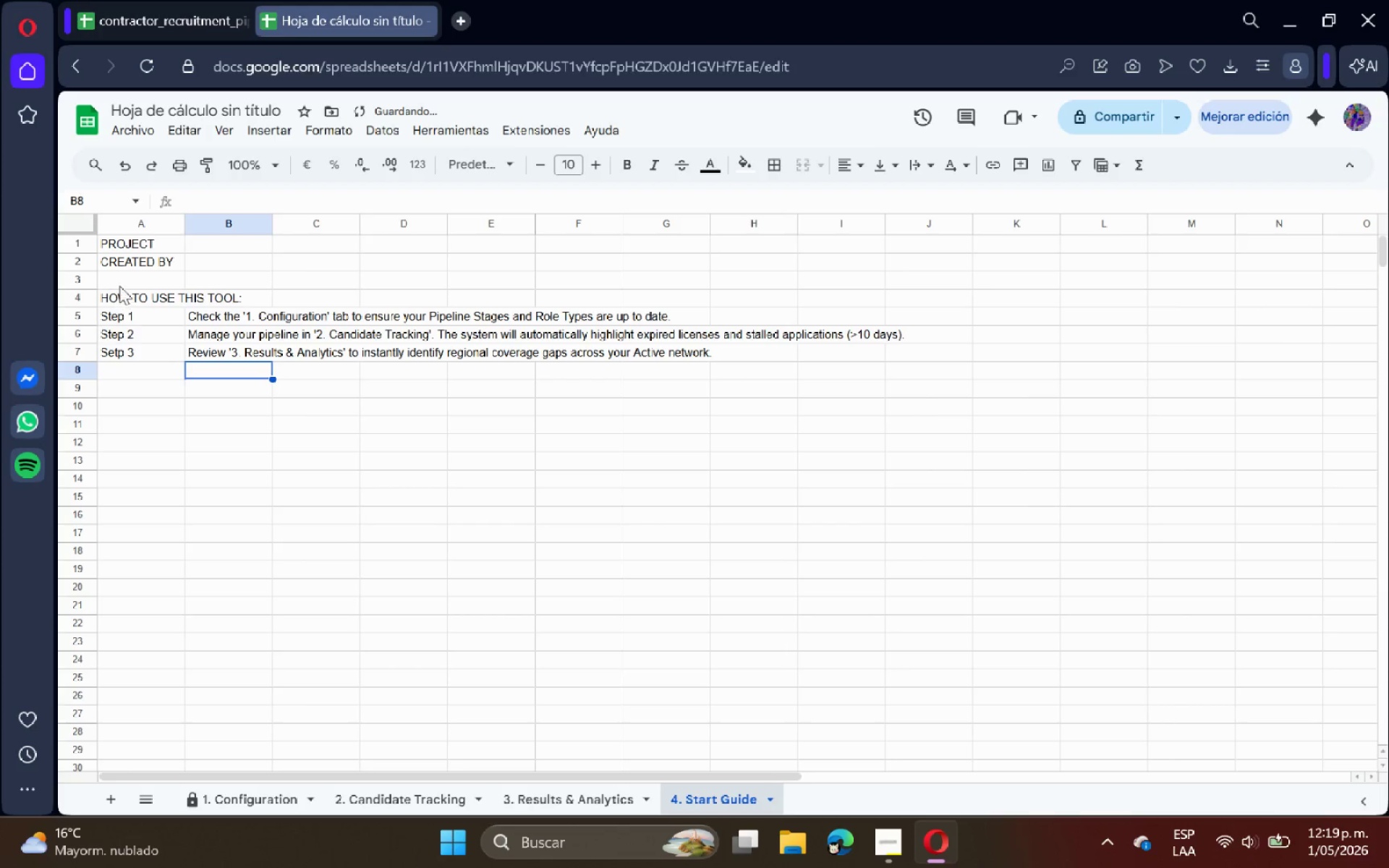 
left_click([222, 247])
 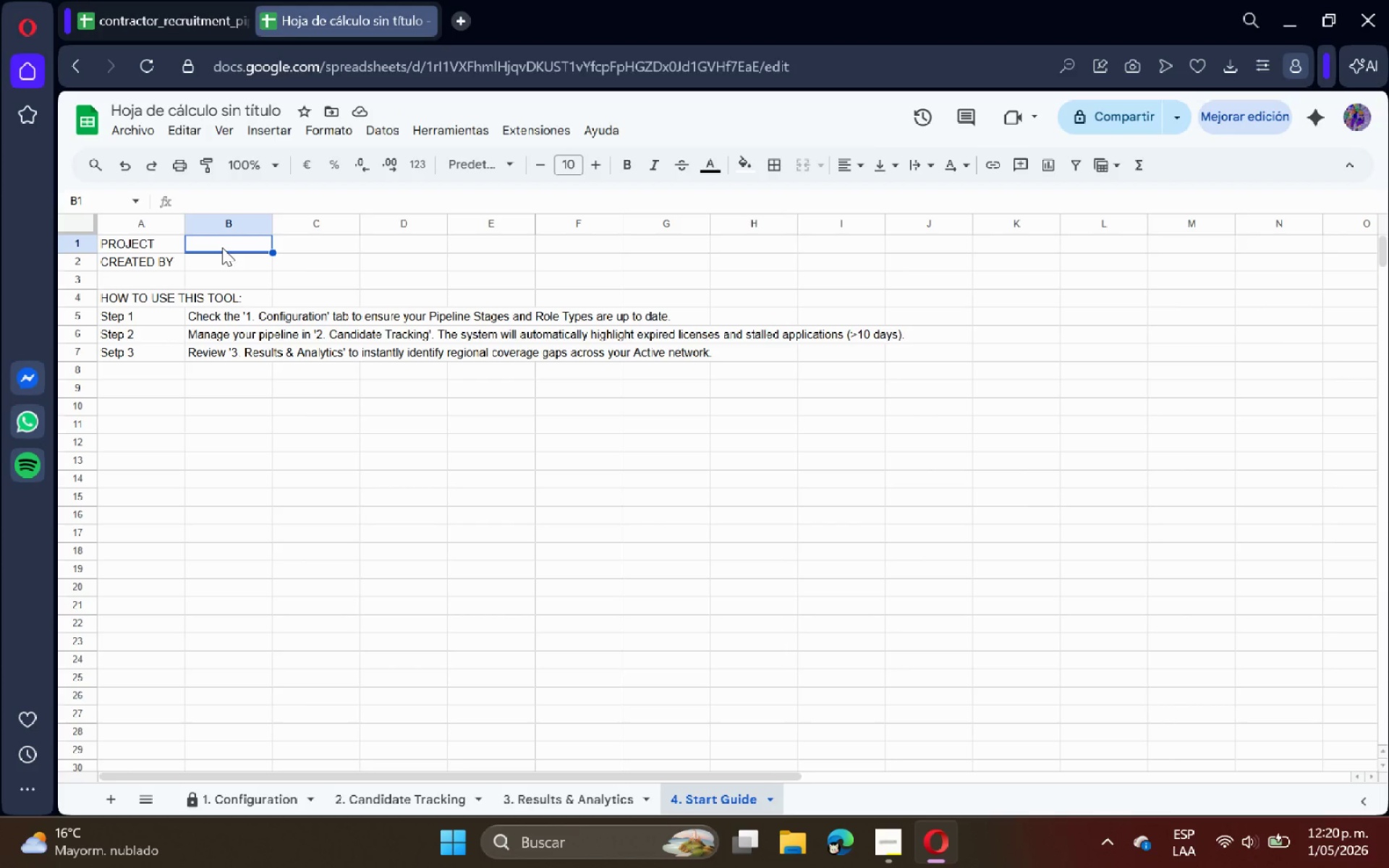 
wait(7.06)
 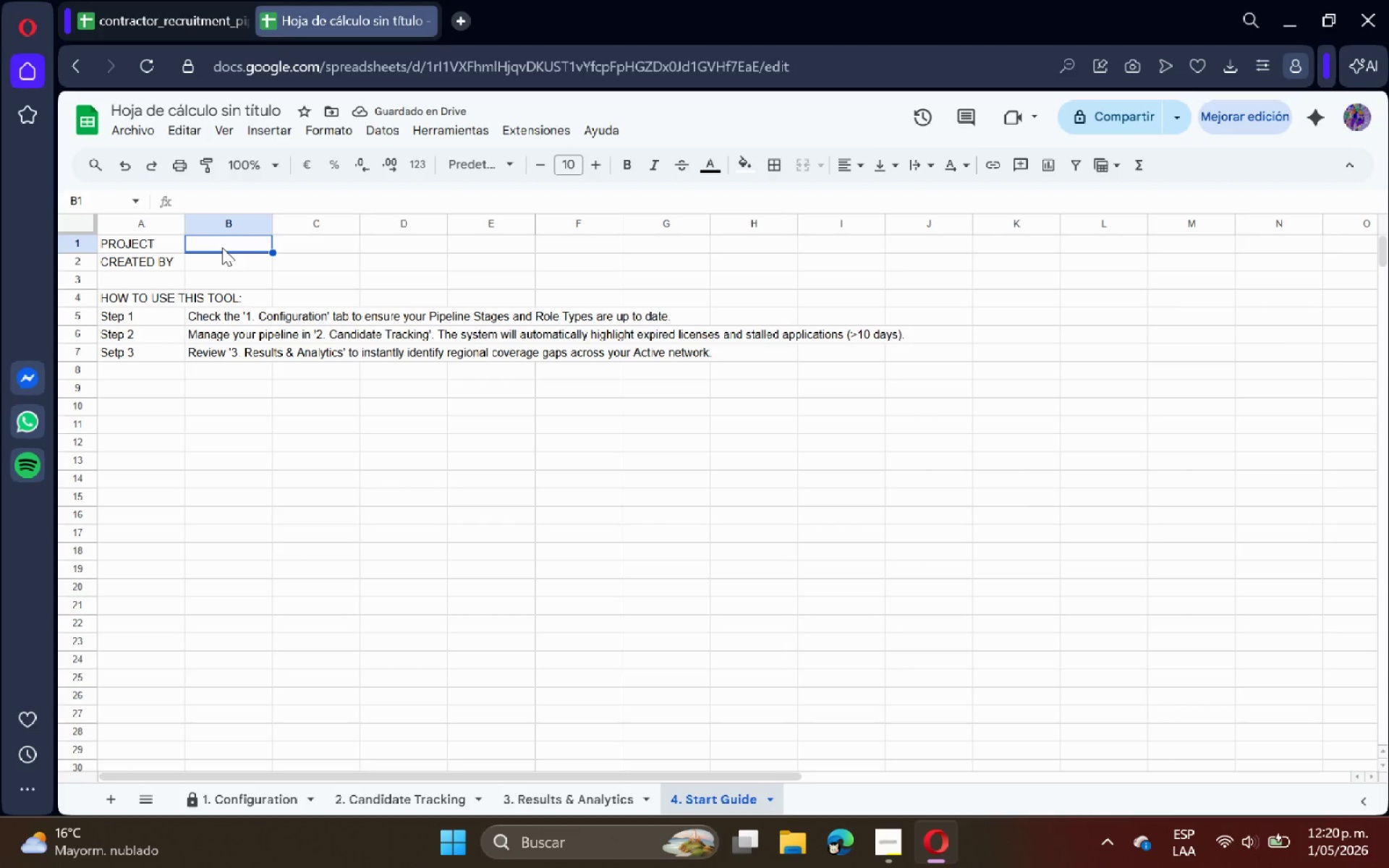 
left_click([888, 827])